 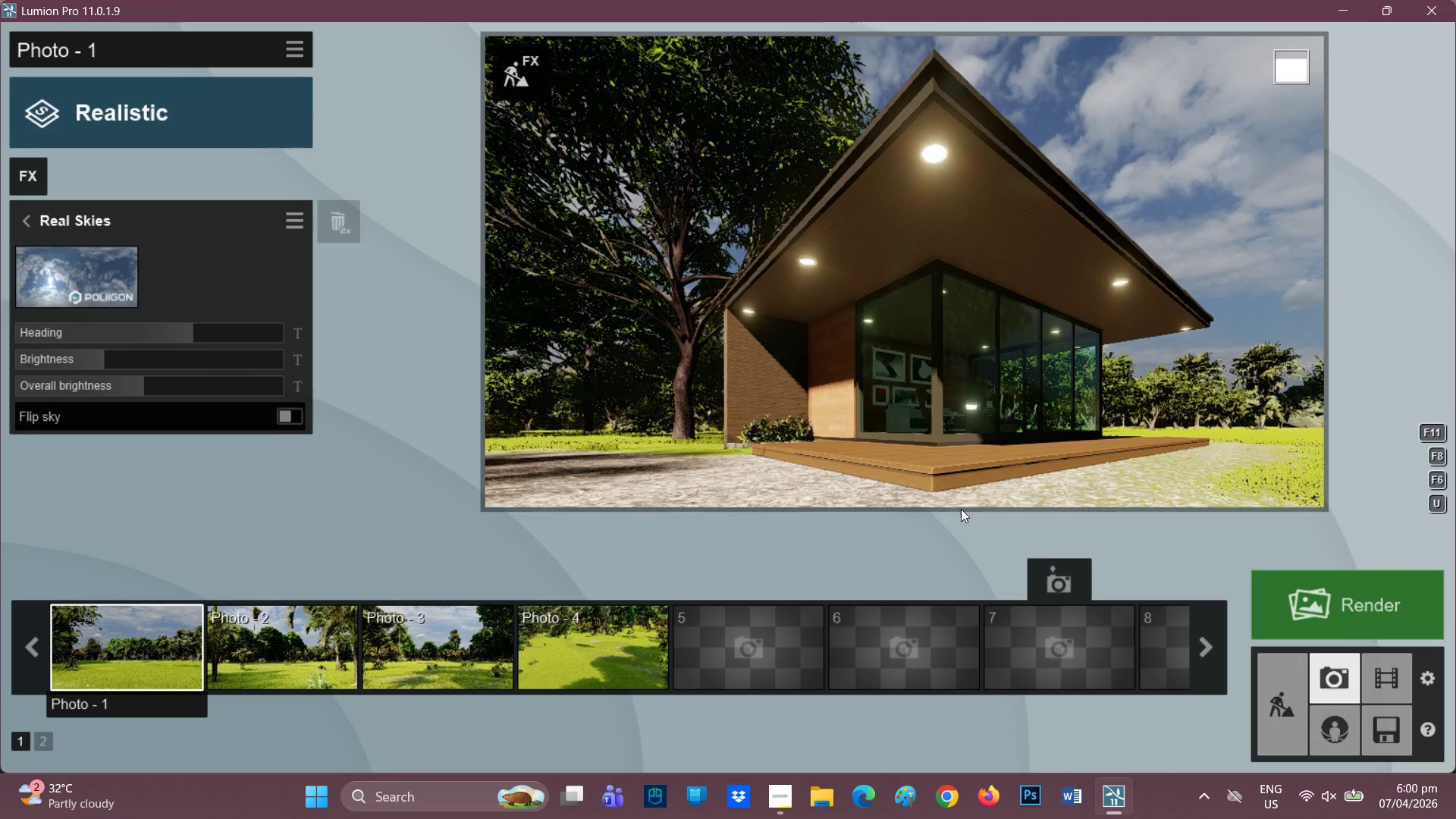 
key(D)
 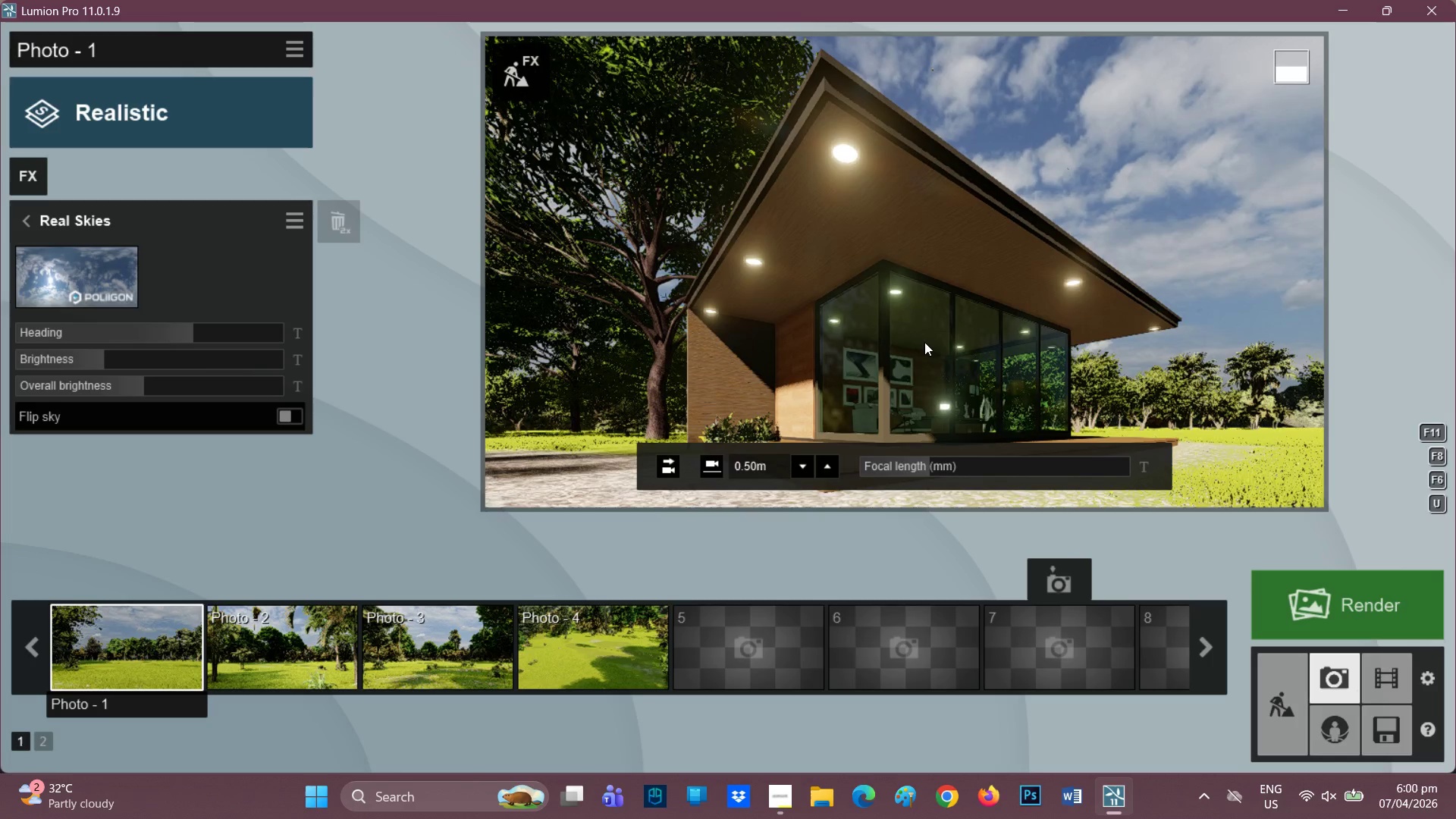 
key(A)
 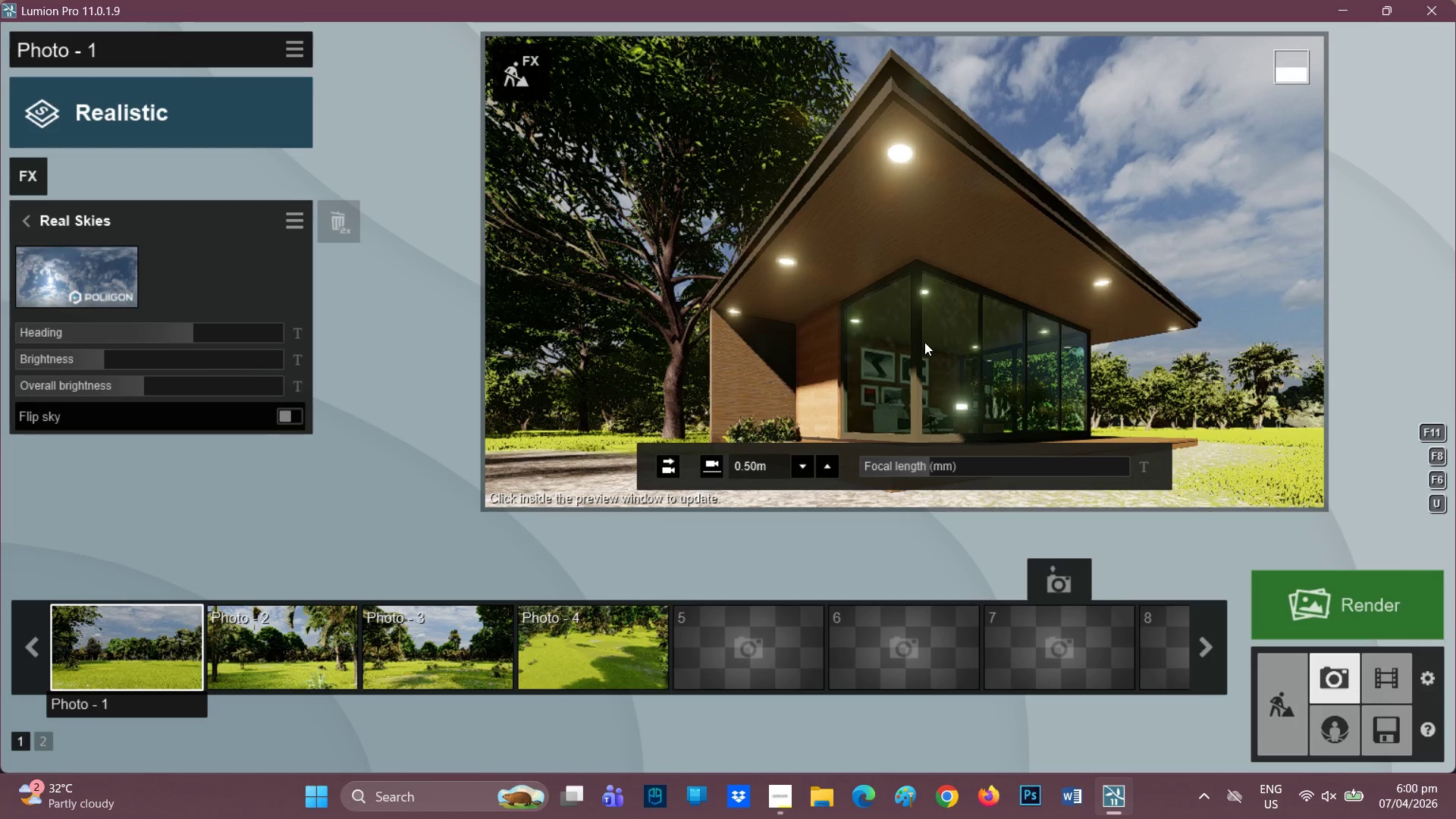 
wait(5.75)
 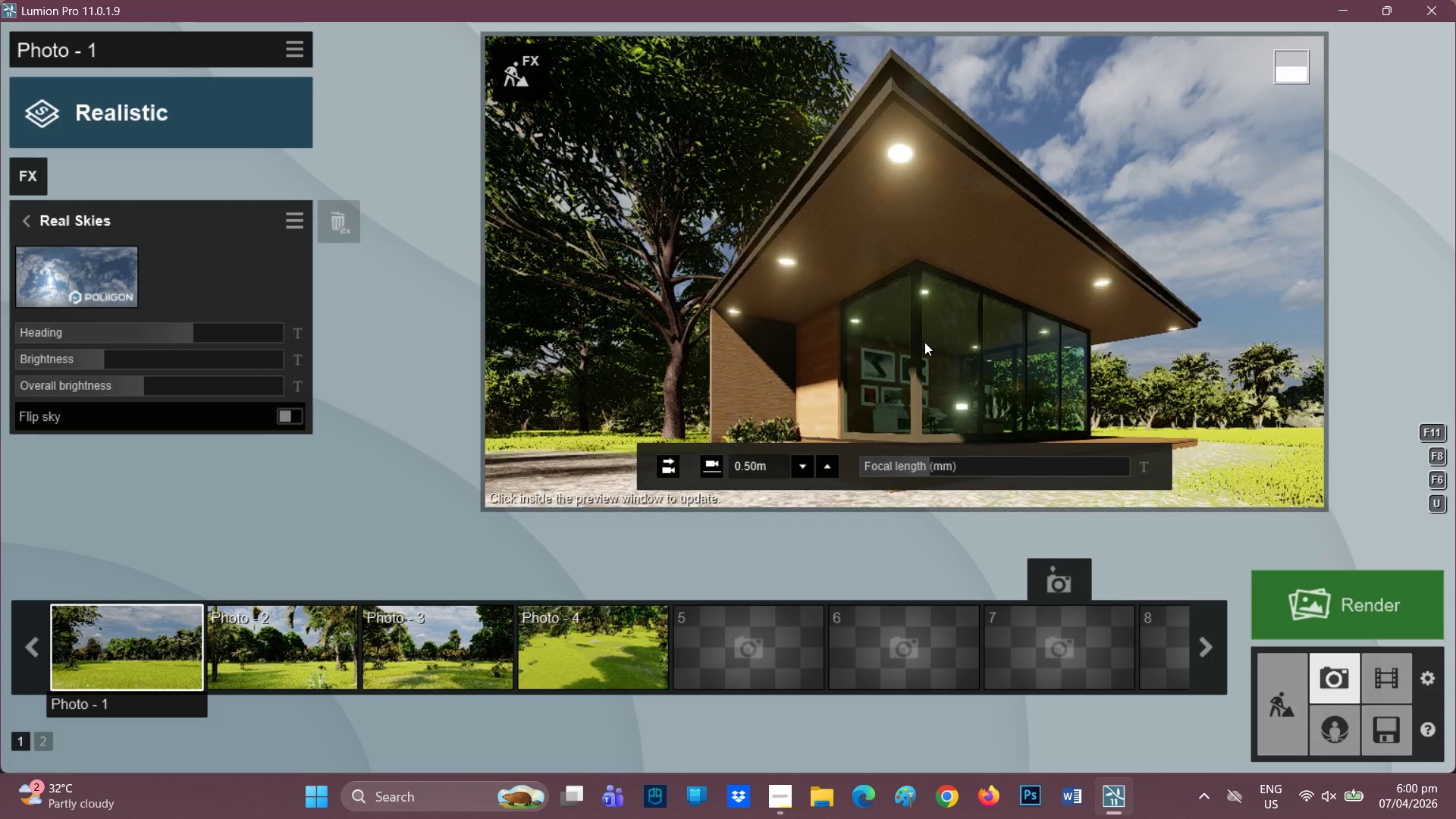 
hold_key(key=D, duration=0.94)
 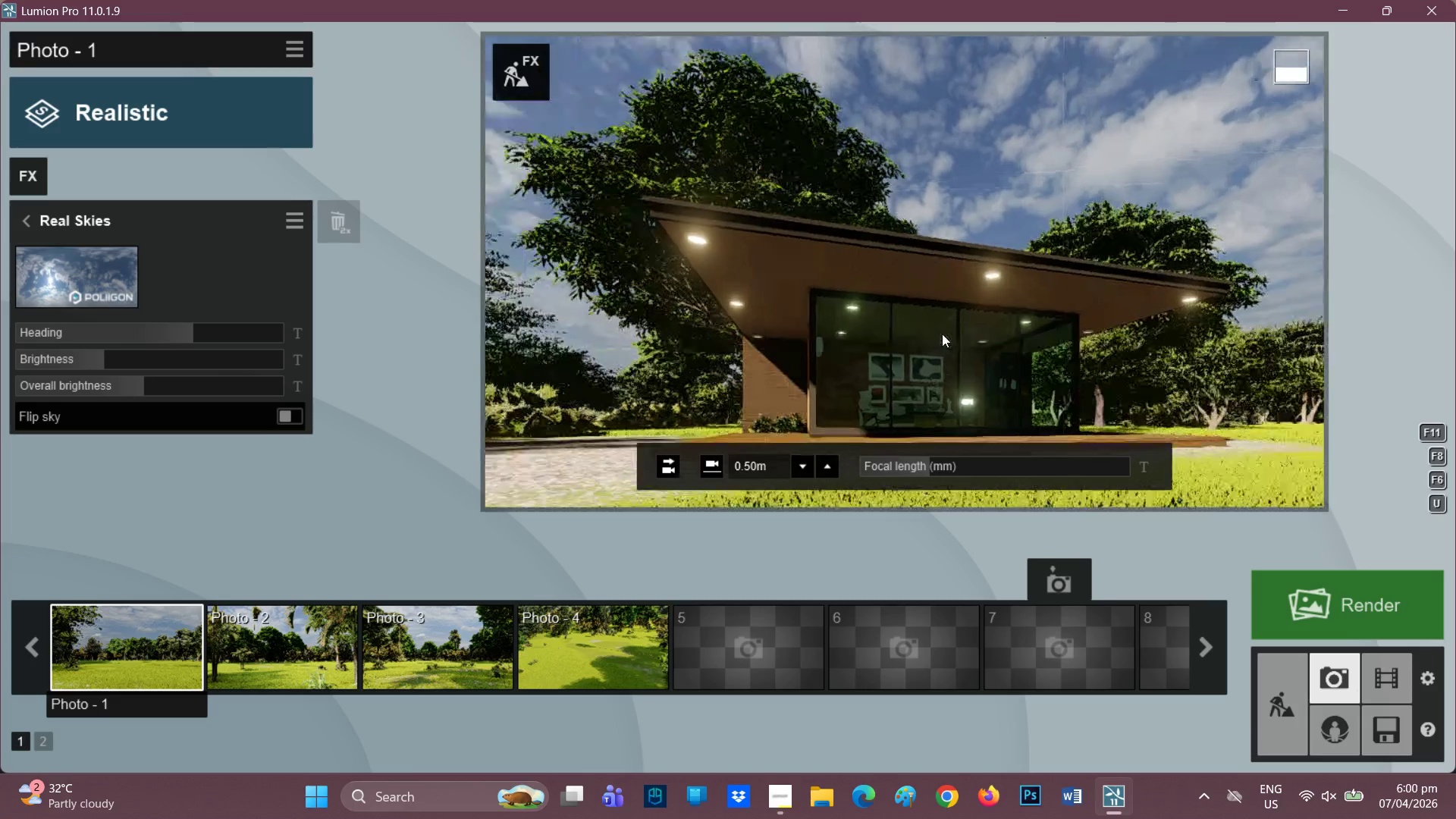 
hold_key(key=D, duration=1.5)
 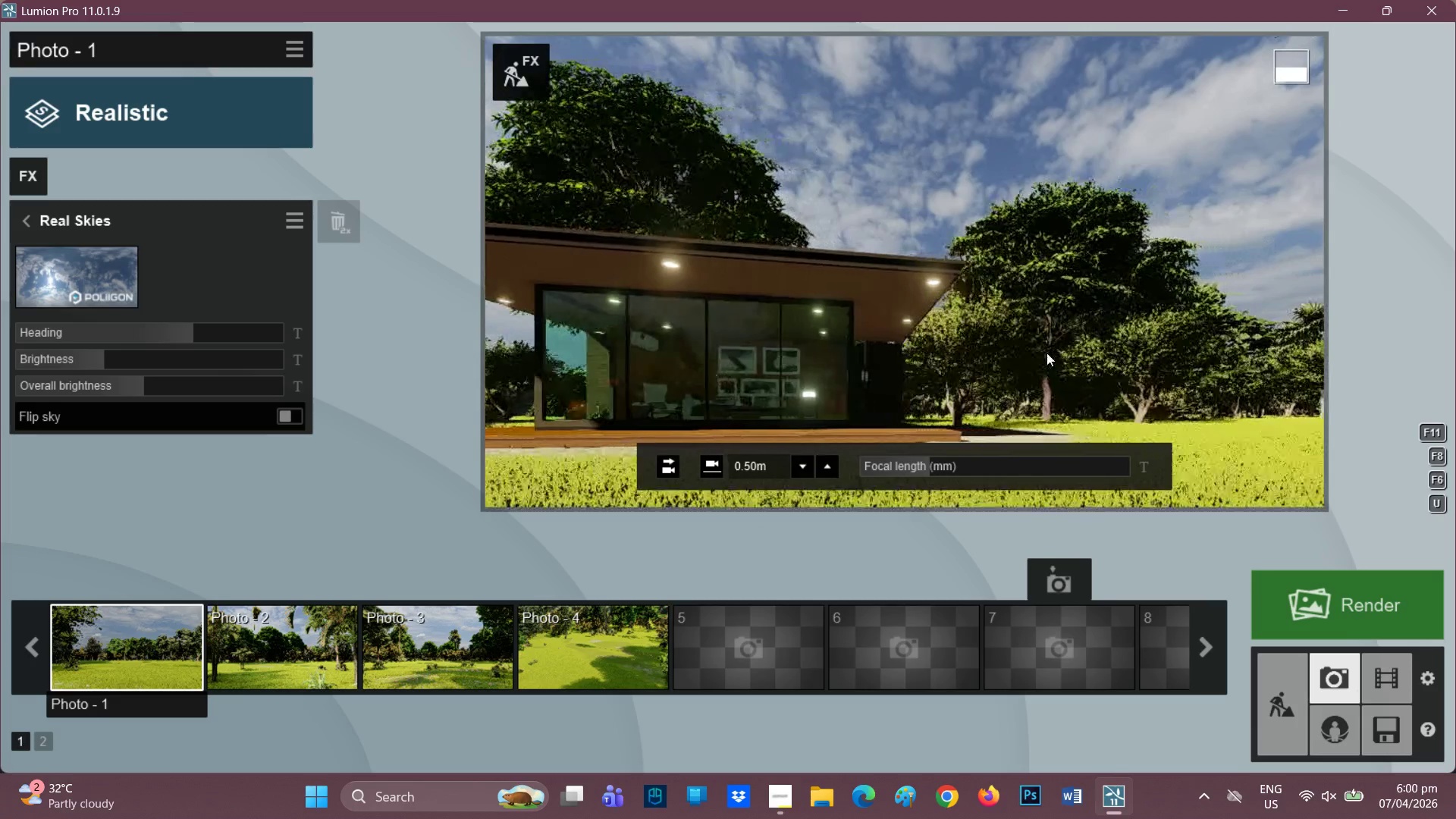 
type(DDD)
 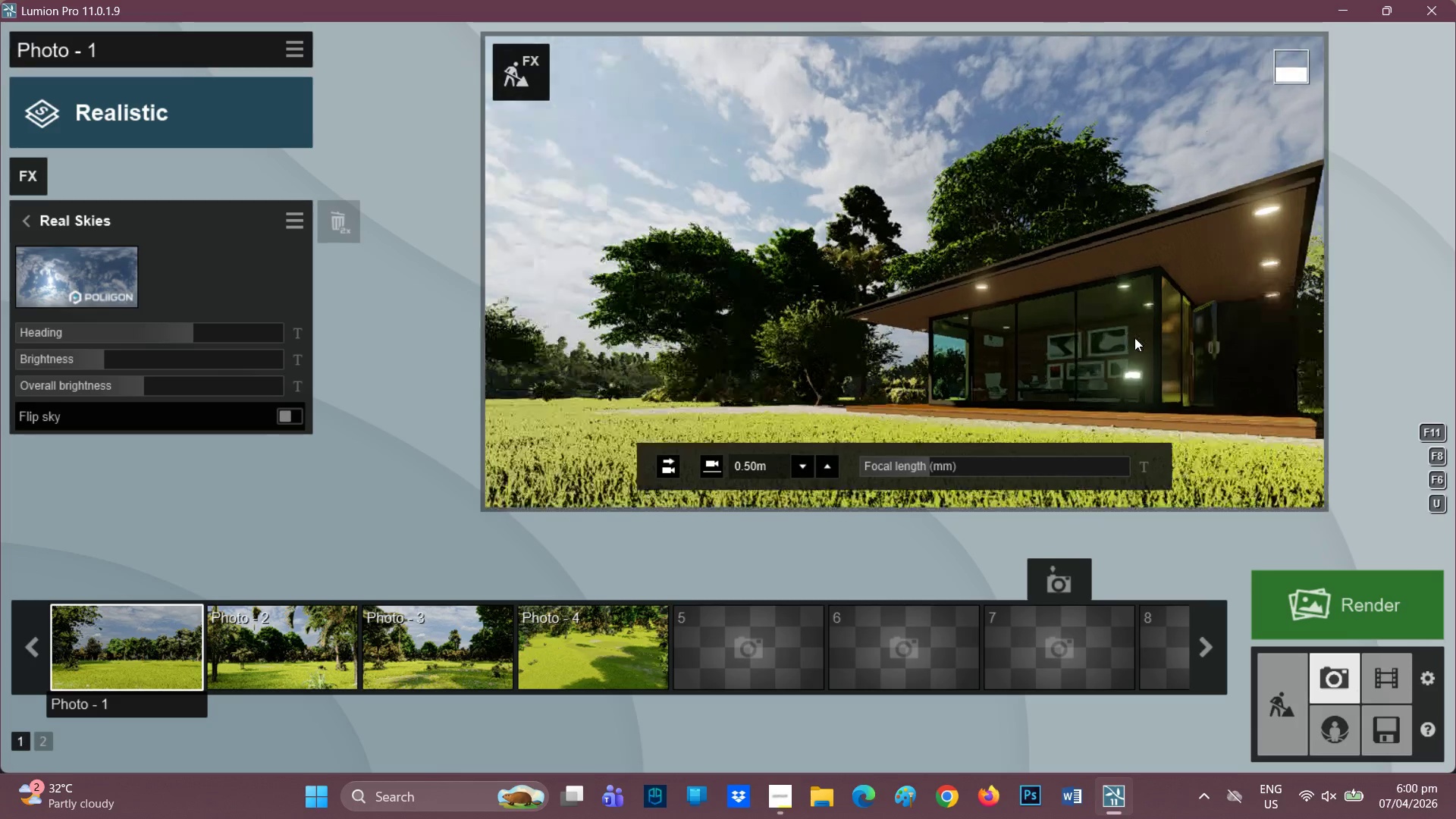 
hold_key(key=D, duration=0.92)
 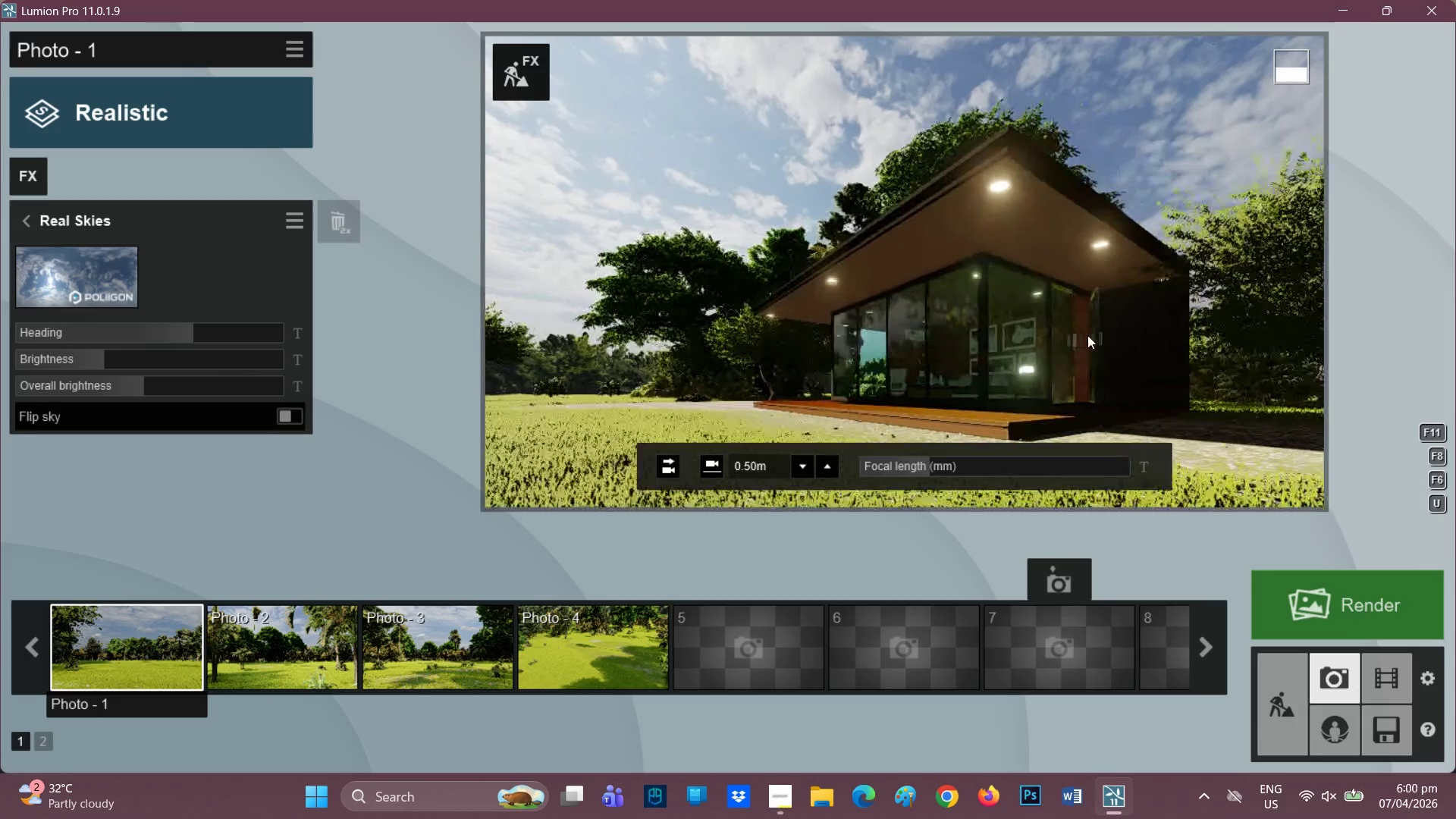 
hold_key(key=D, duration=0.38)
 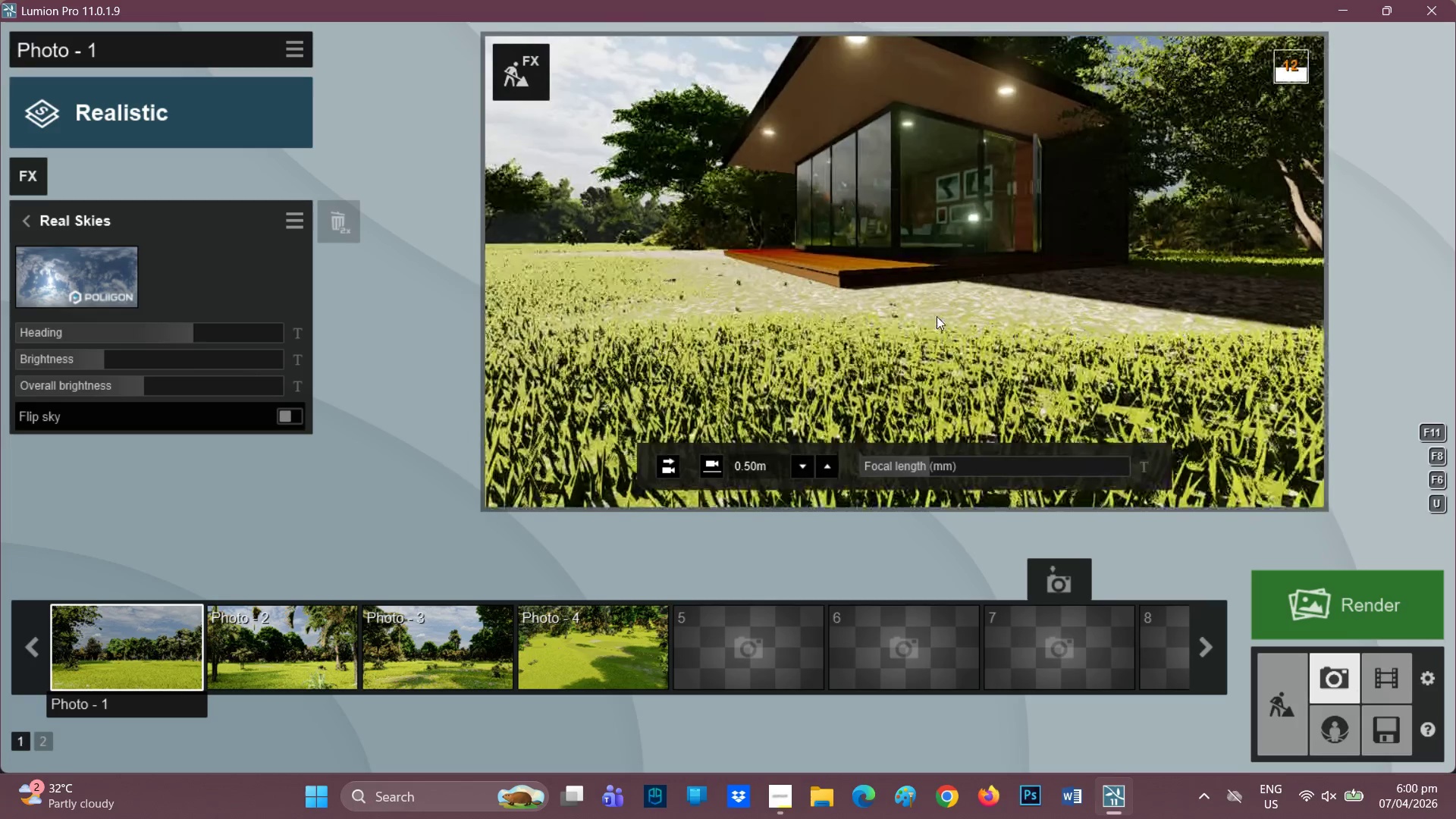 
type(QQ)
 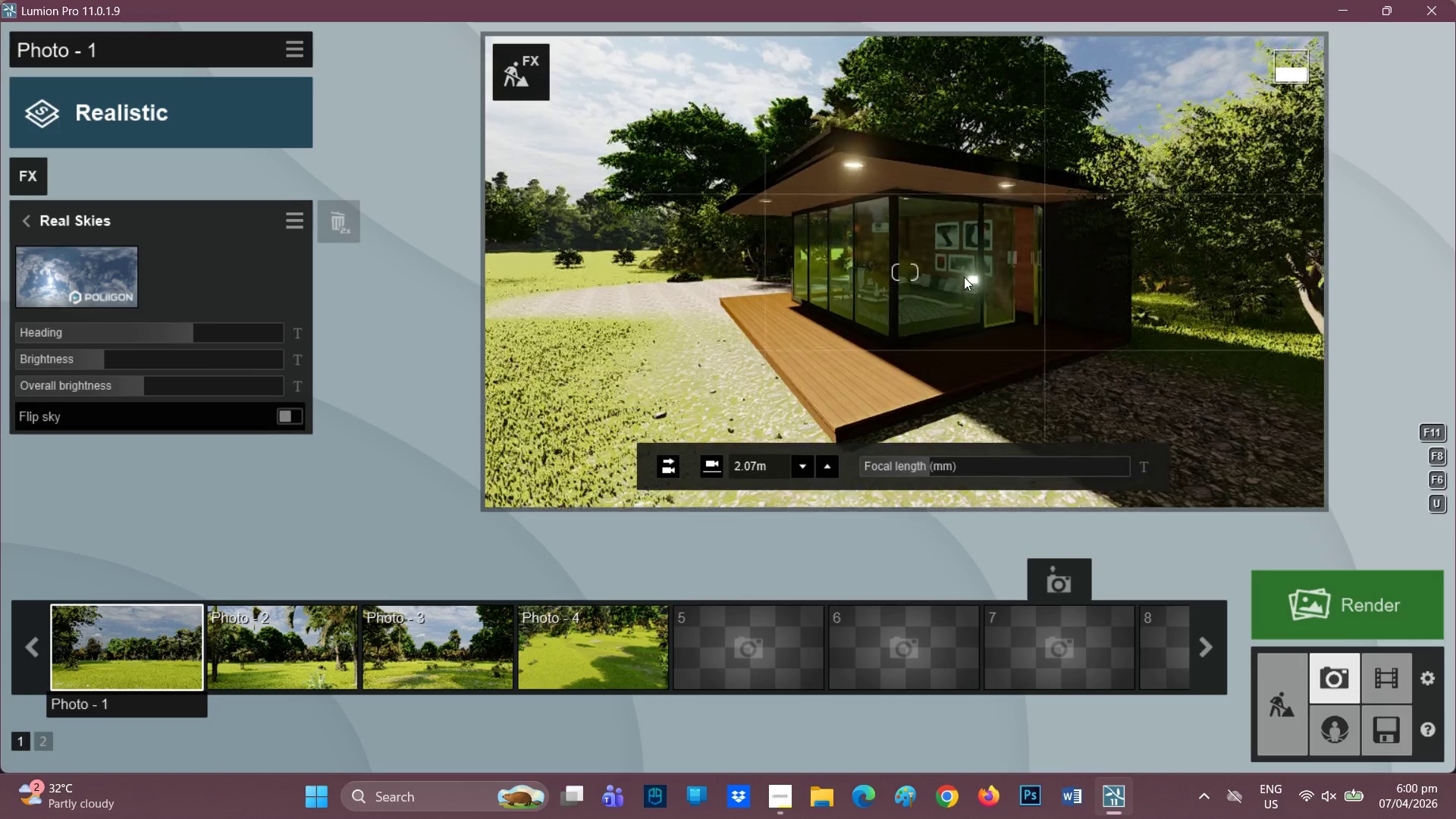 
right_click([964, 277])
 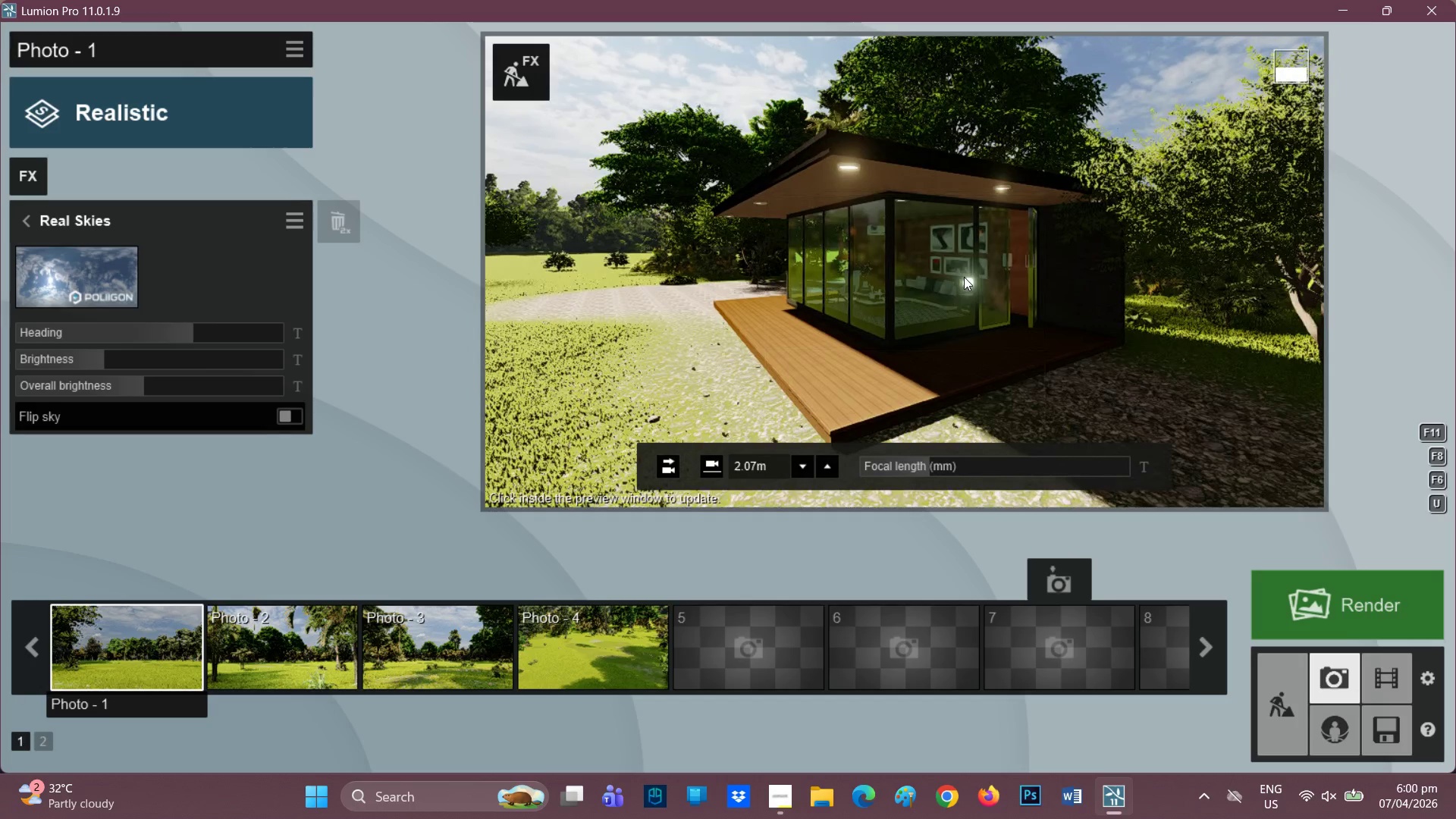 
type(AD)
 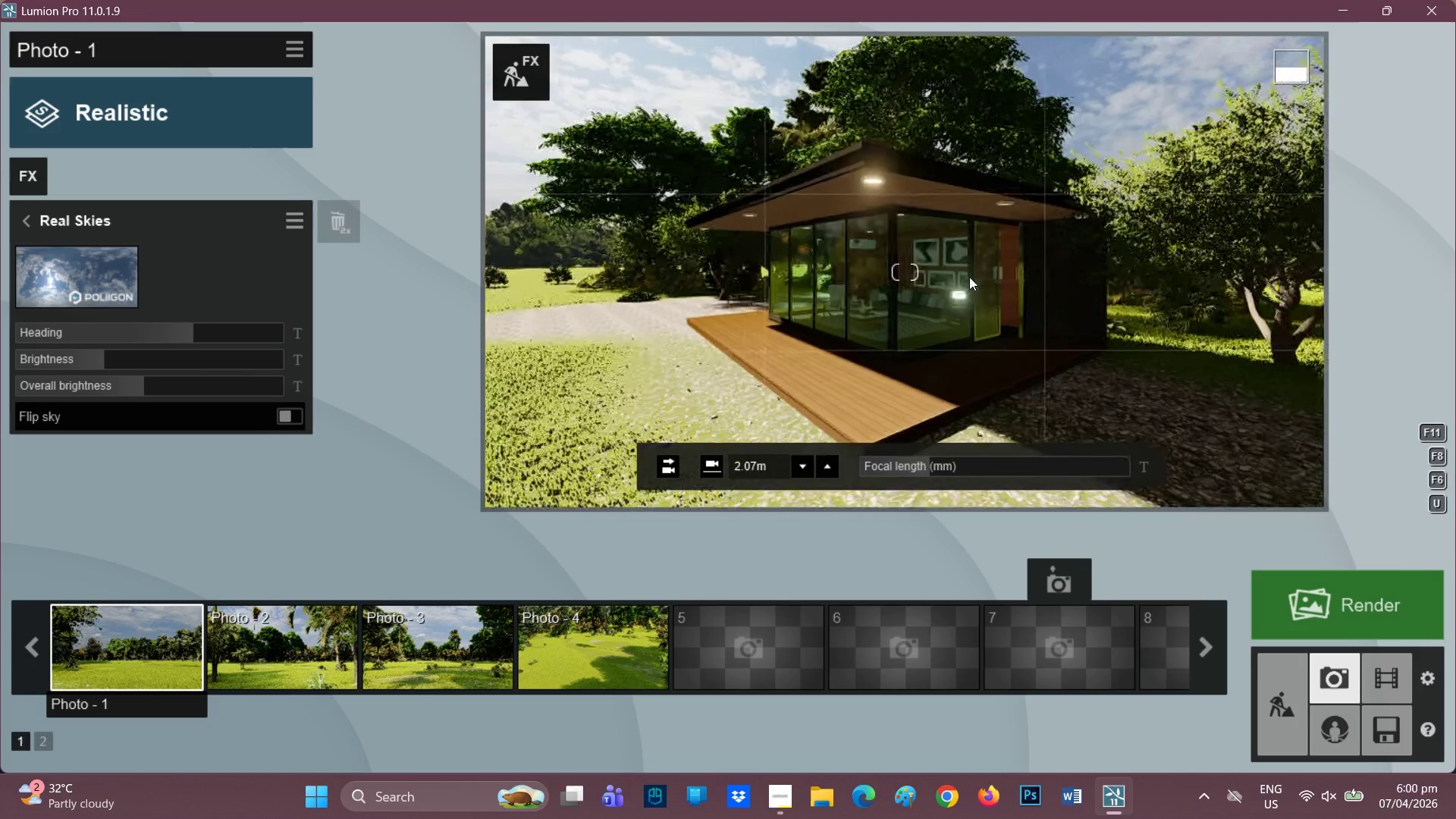 
key(A)
 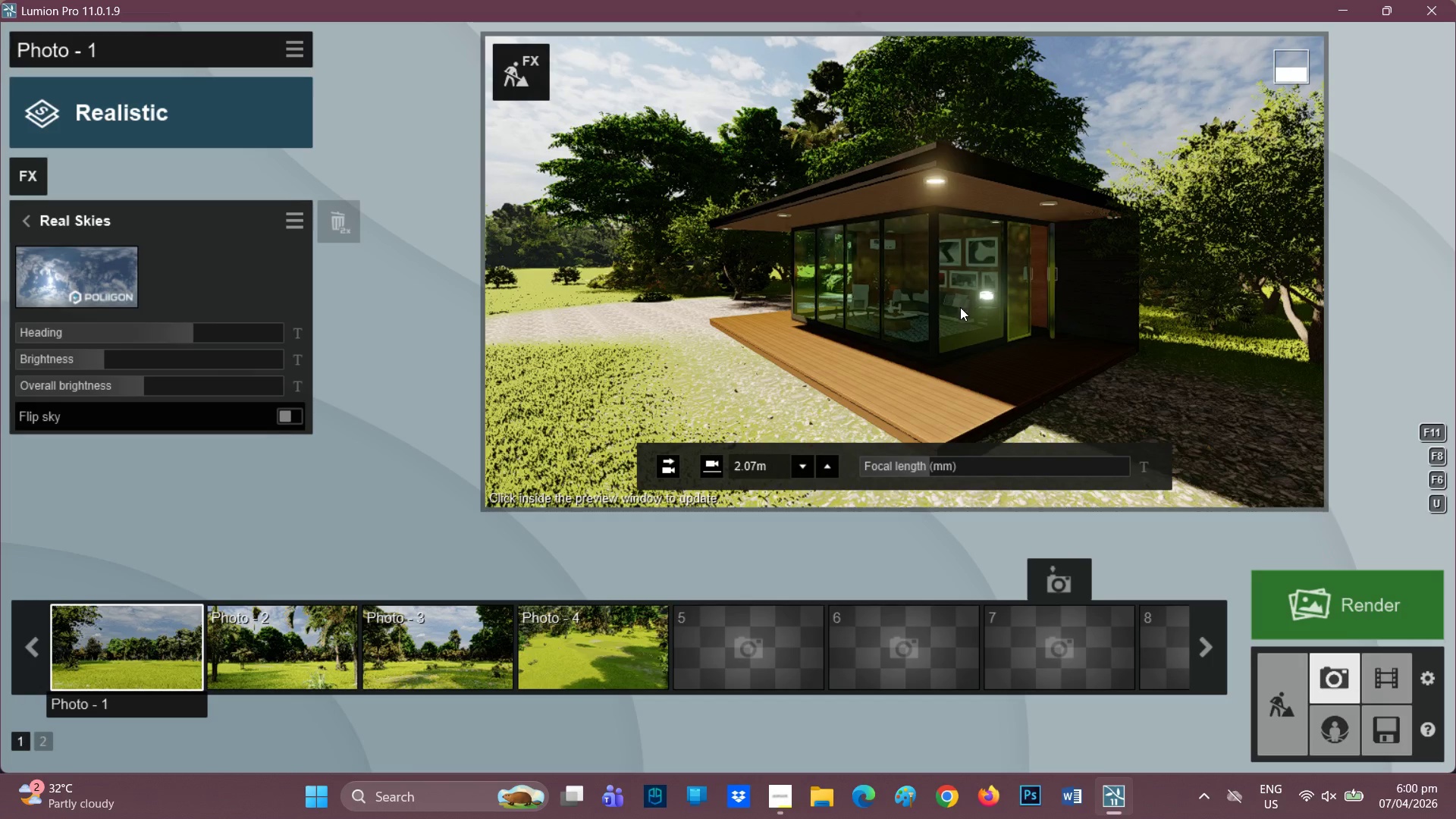 
scroll: coordinate [960, 312], scroll_direction: up, amount: 1.0
 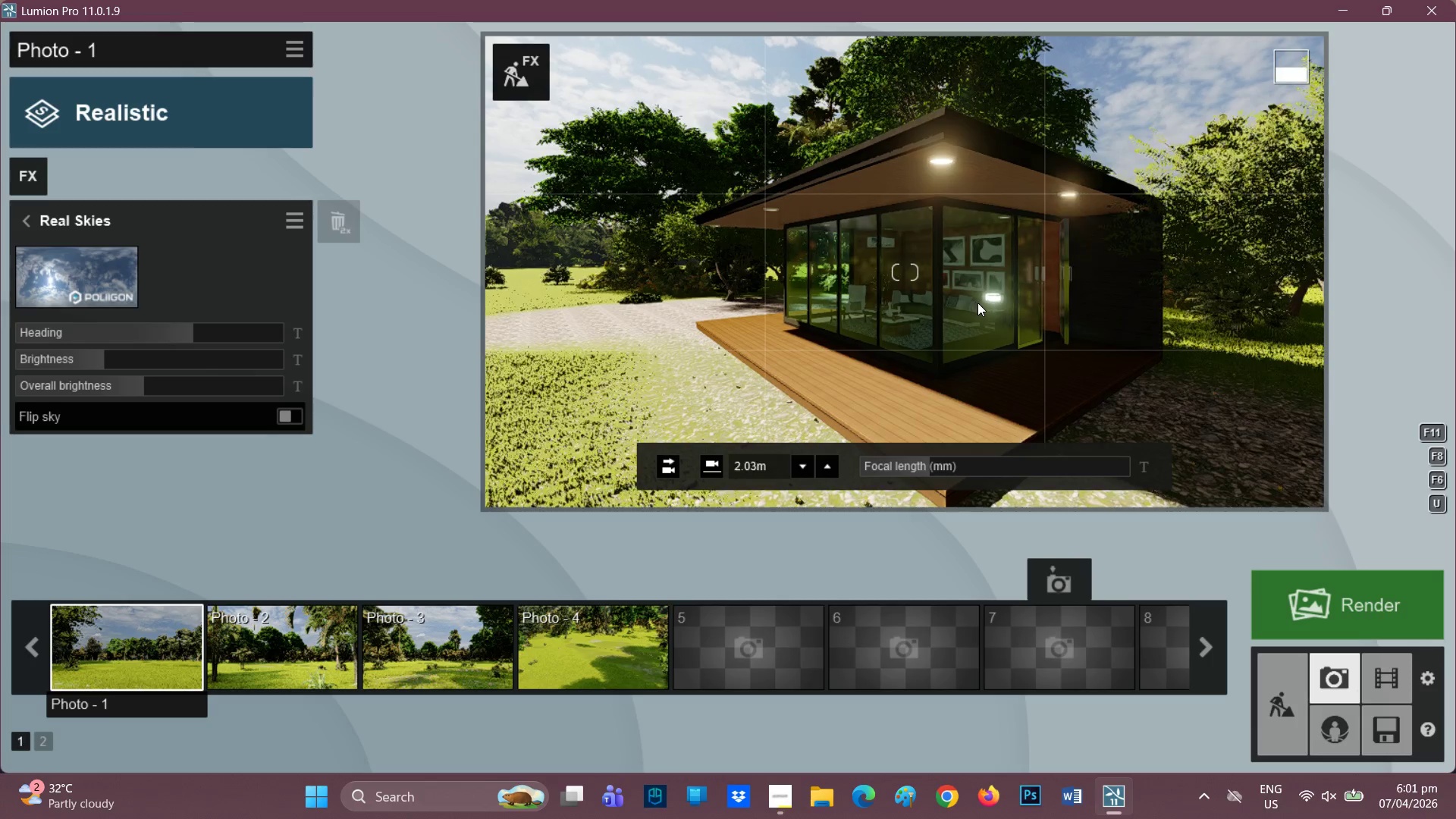 
wait(37.5)
 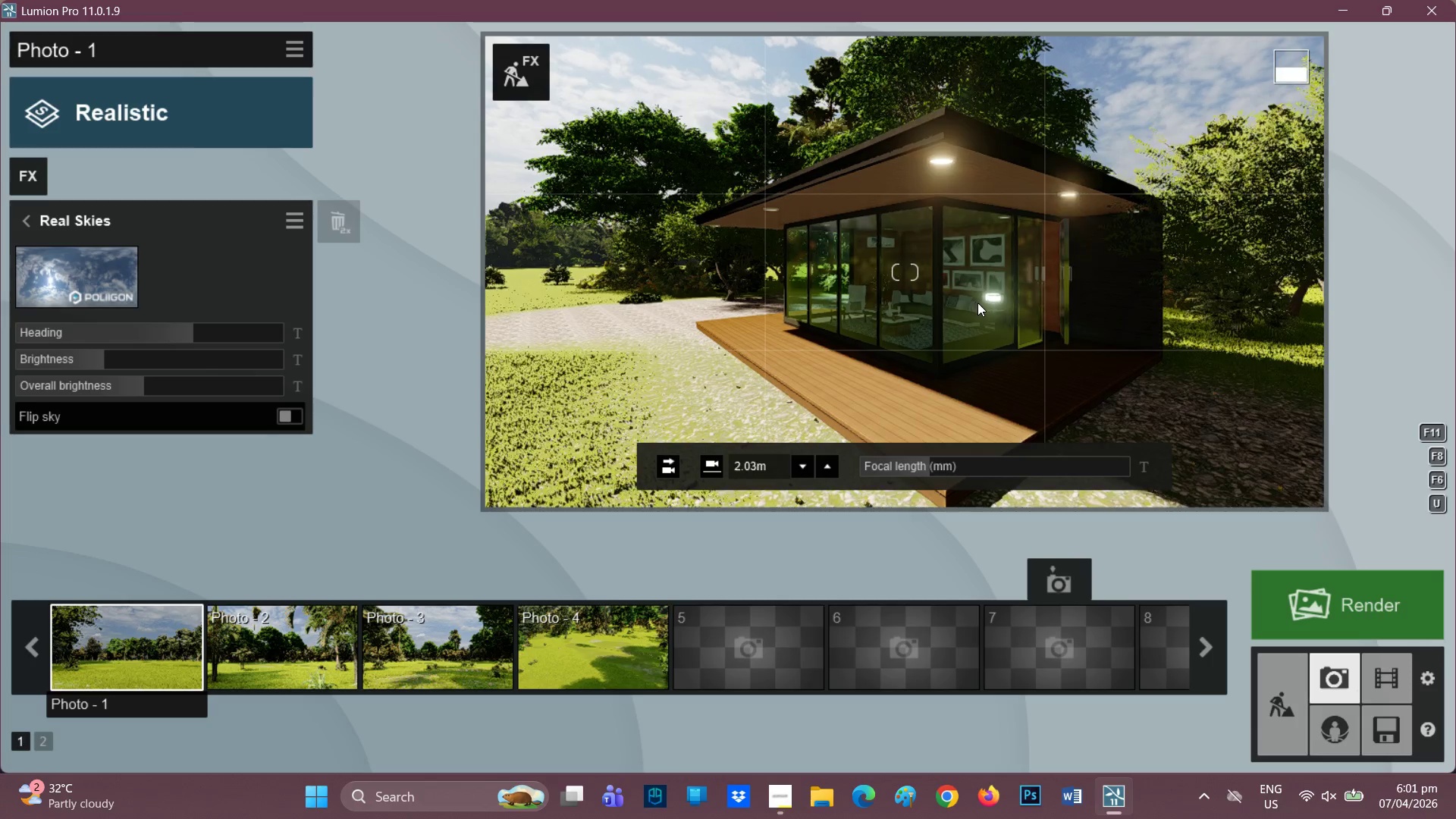 
scroll: coordinate [1021, 305], scroll_direction: down, amount: 1.0
 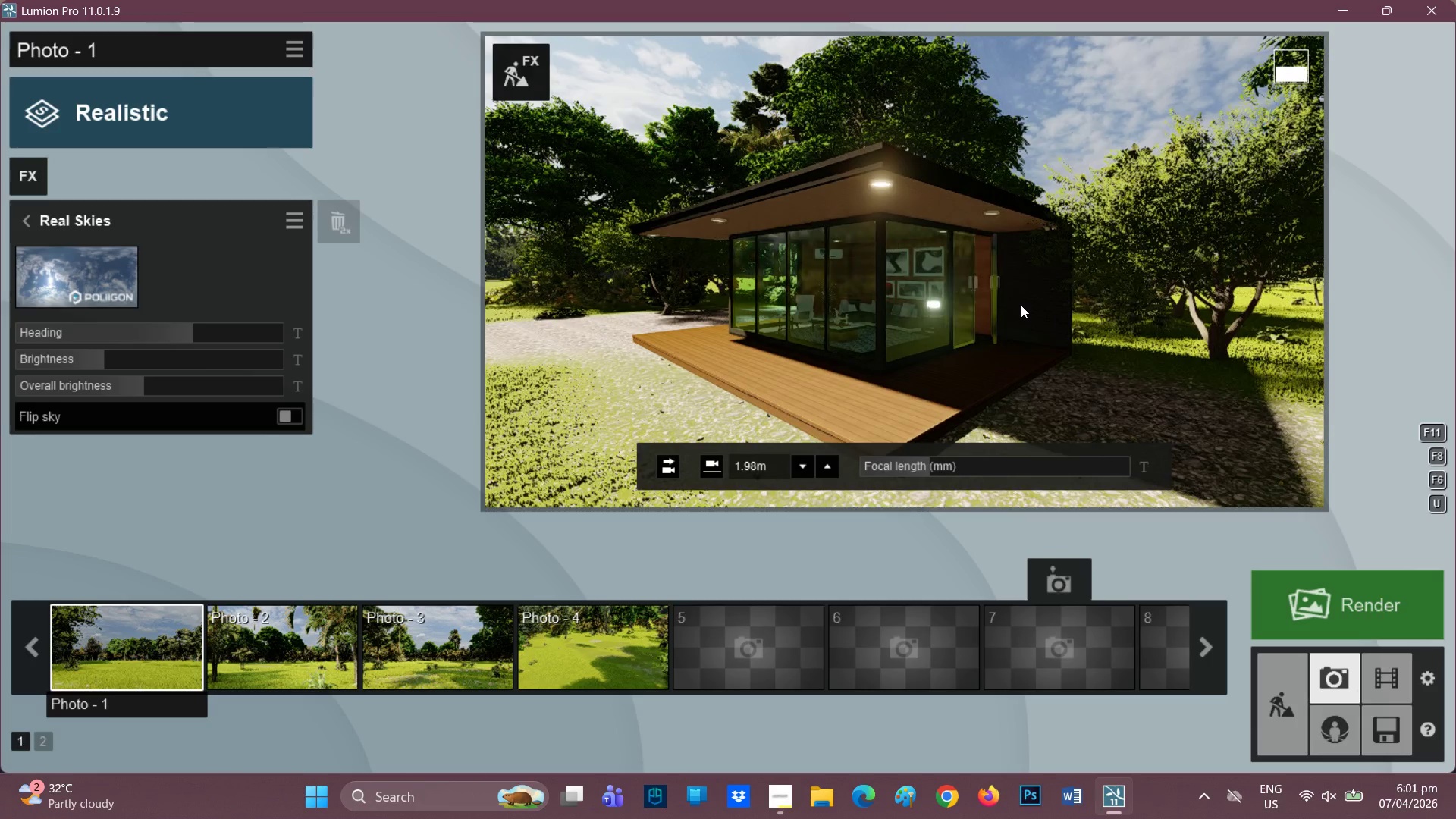 
key(E)
 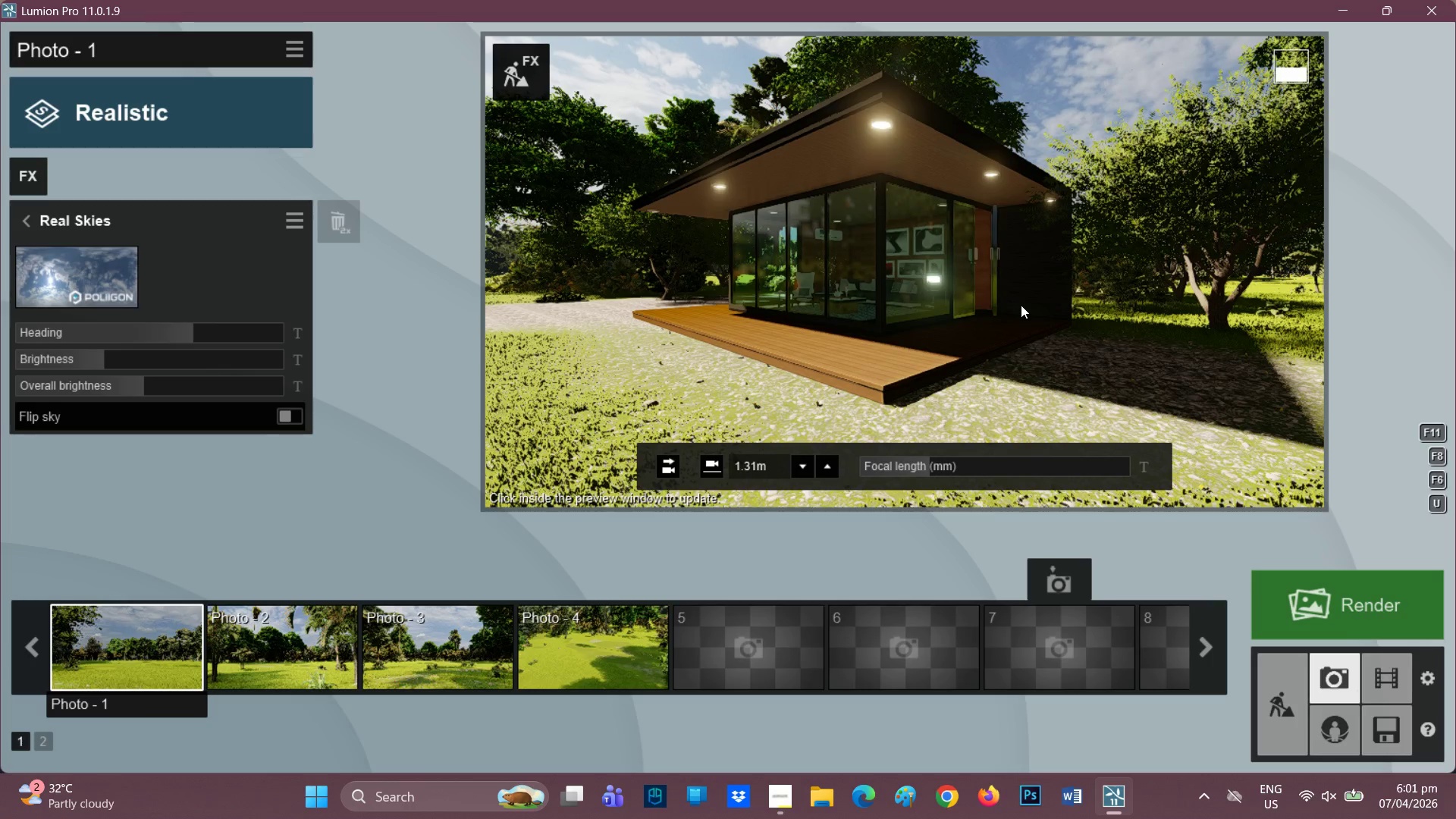 
scroll: coordinate [1011, 295], scroll_direction: up, amount: 1.0
 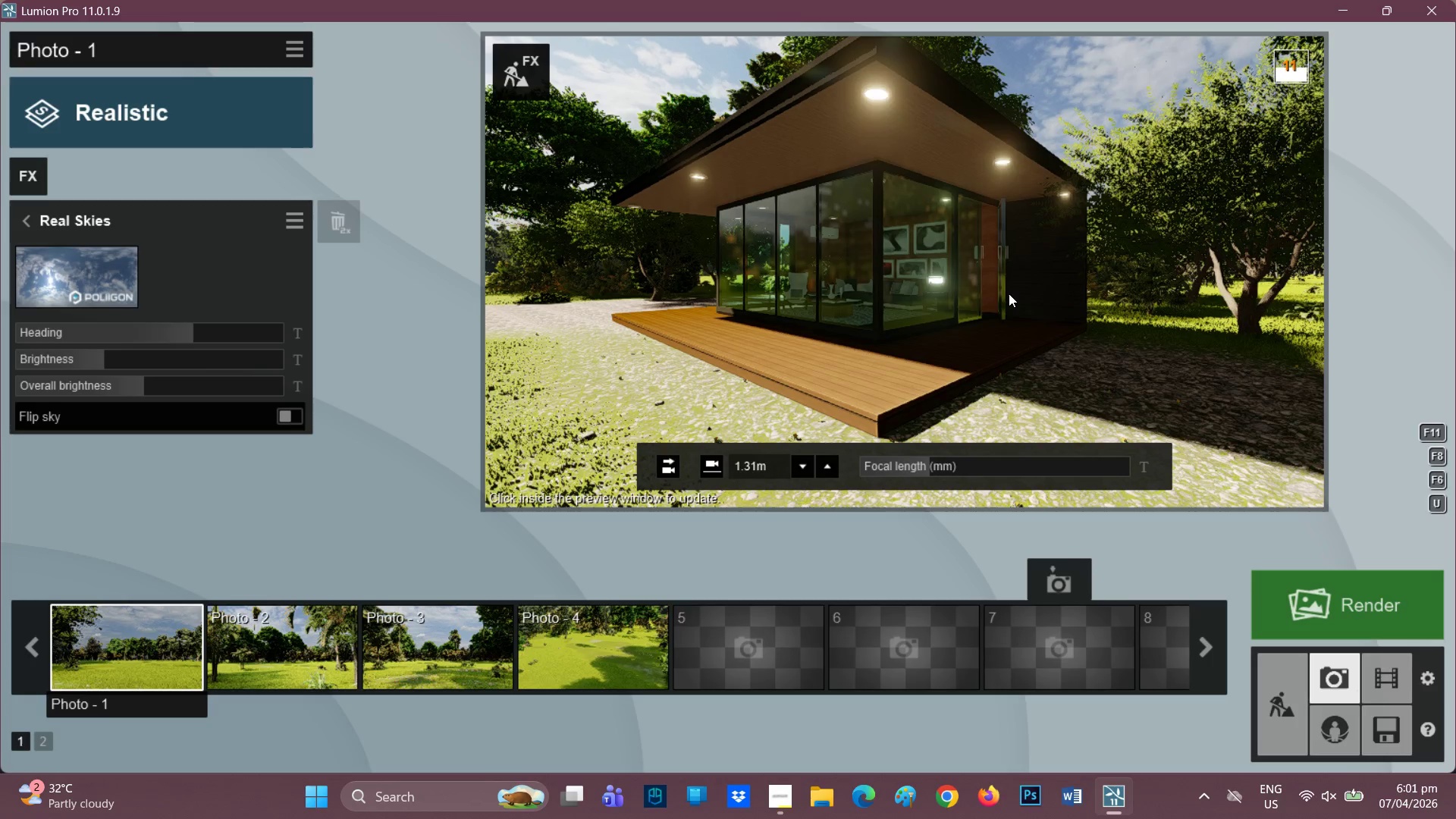 
type(QQE)
 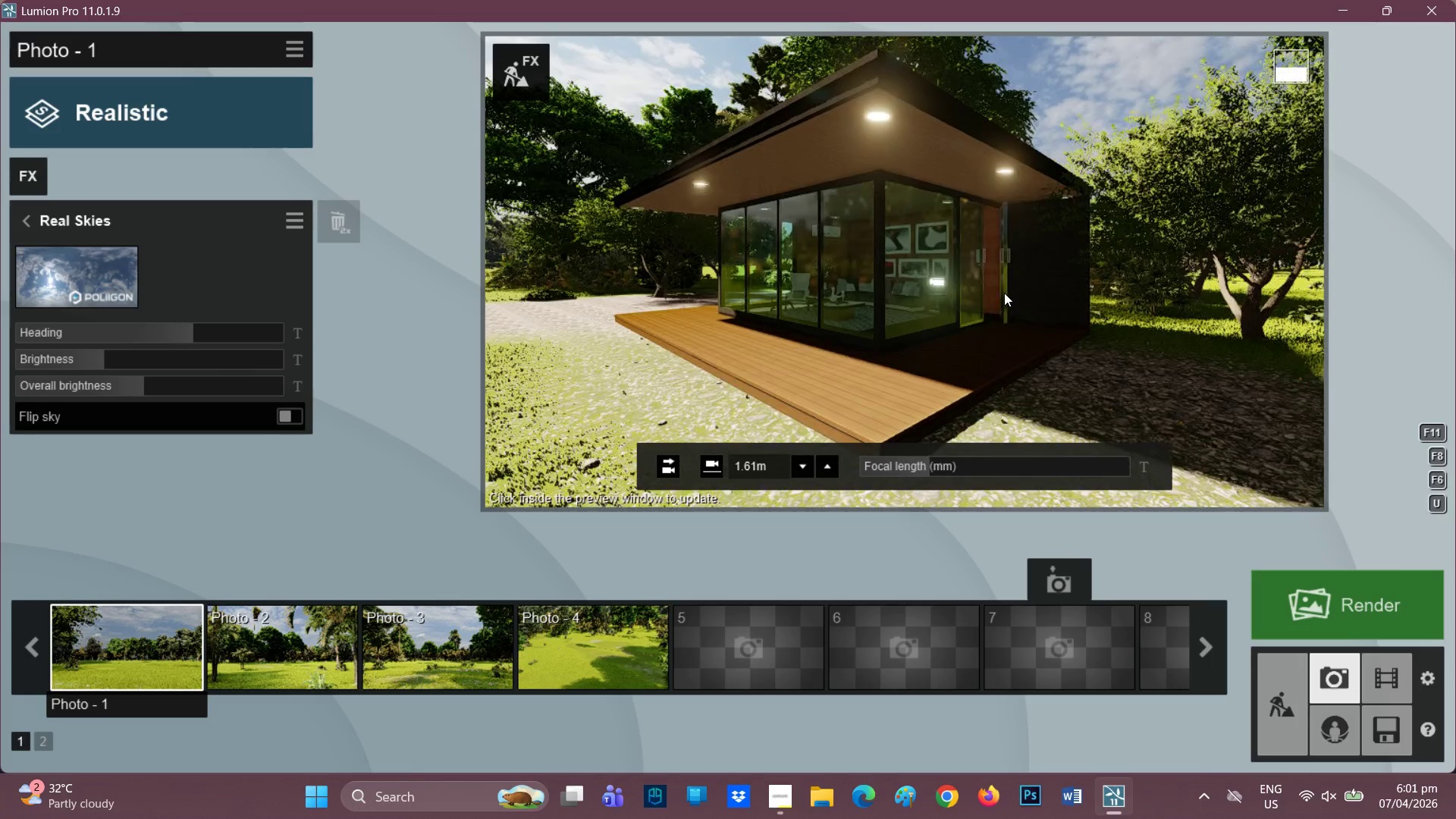 
left_click([936, 469])
 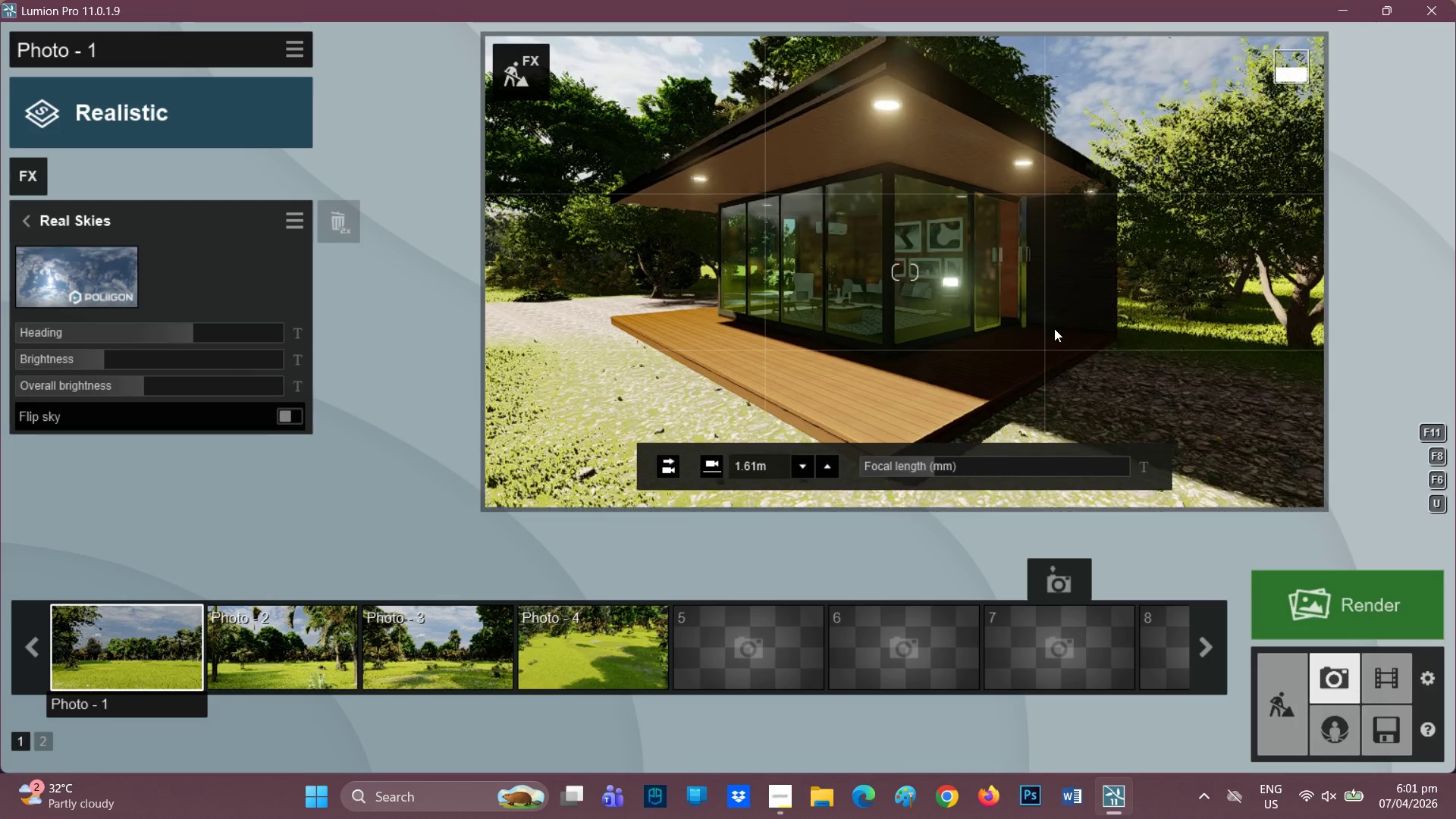 
wait(5.91)
 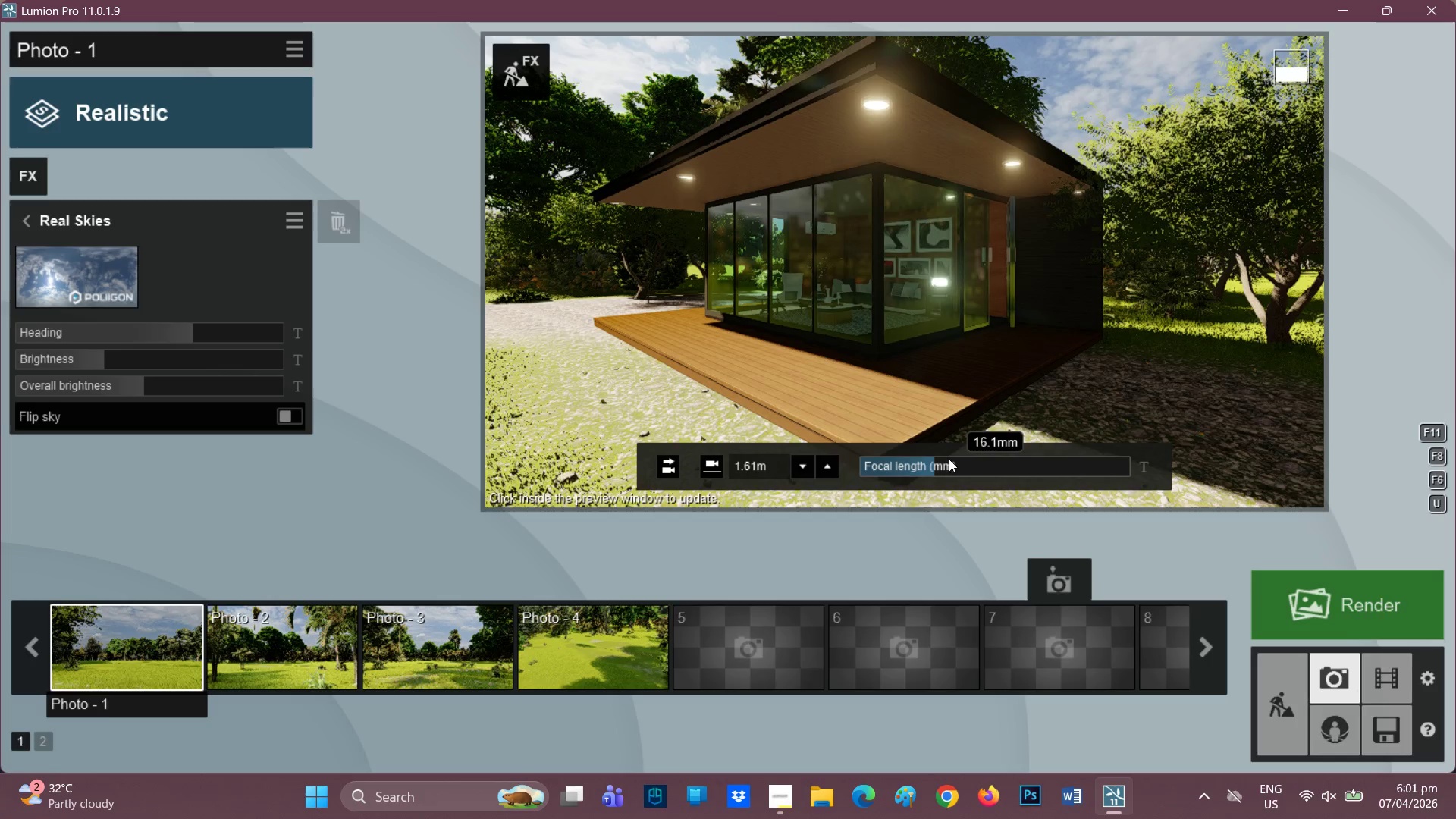 
right_click([1054, 328])
 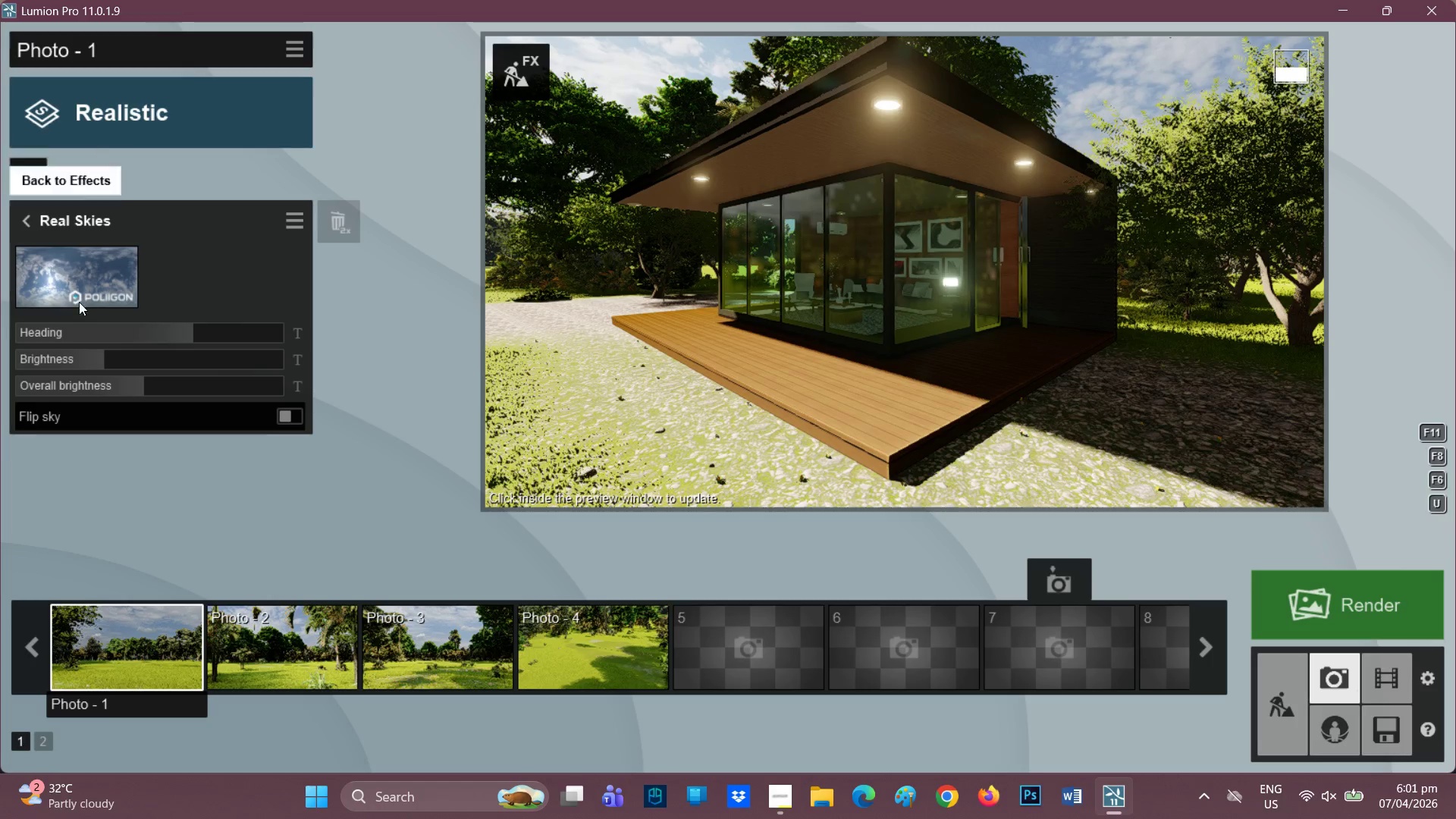 
left_click_drag(start_coordinate=[174, 334], to_coordinate=[81, 347])
 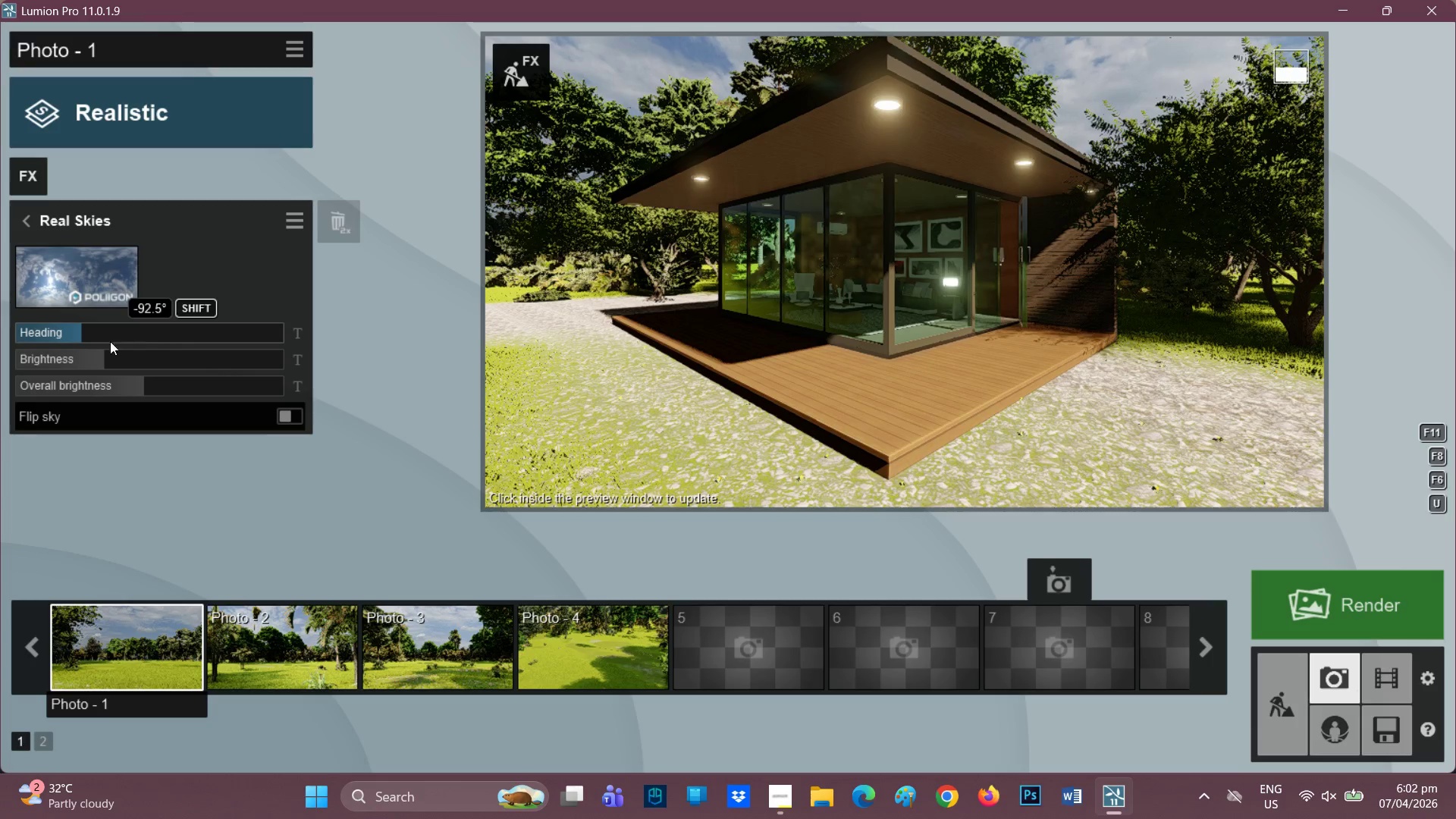 
left_click_drag(start_coordinate=[72, 339], to_coordinate=[20, 401])
 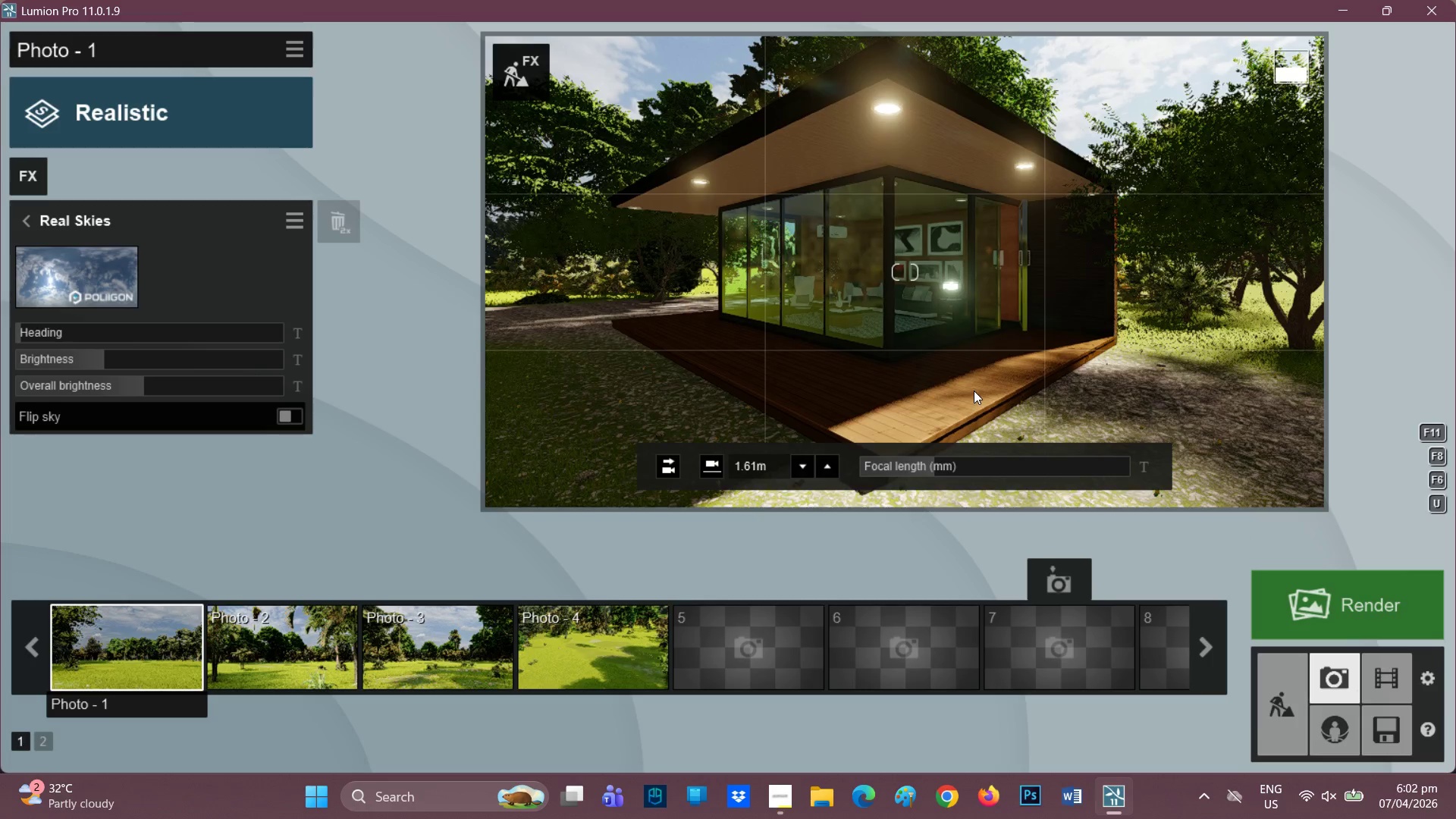 
wait(15.34)
 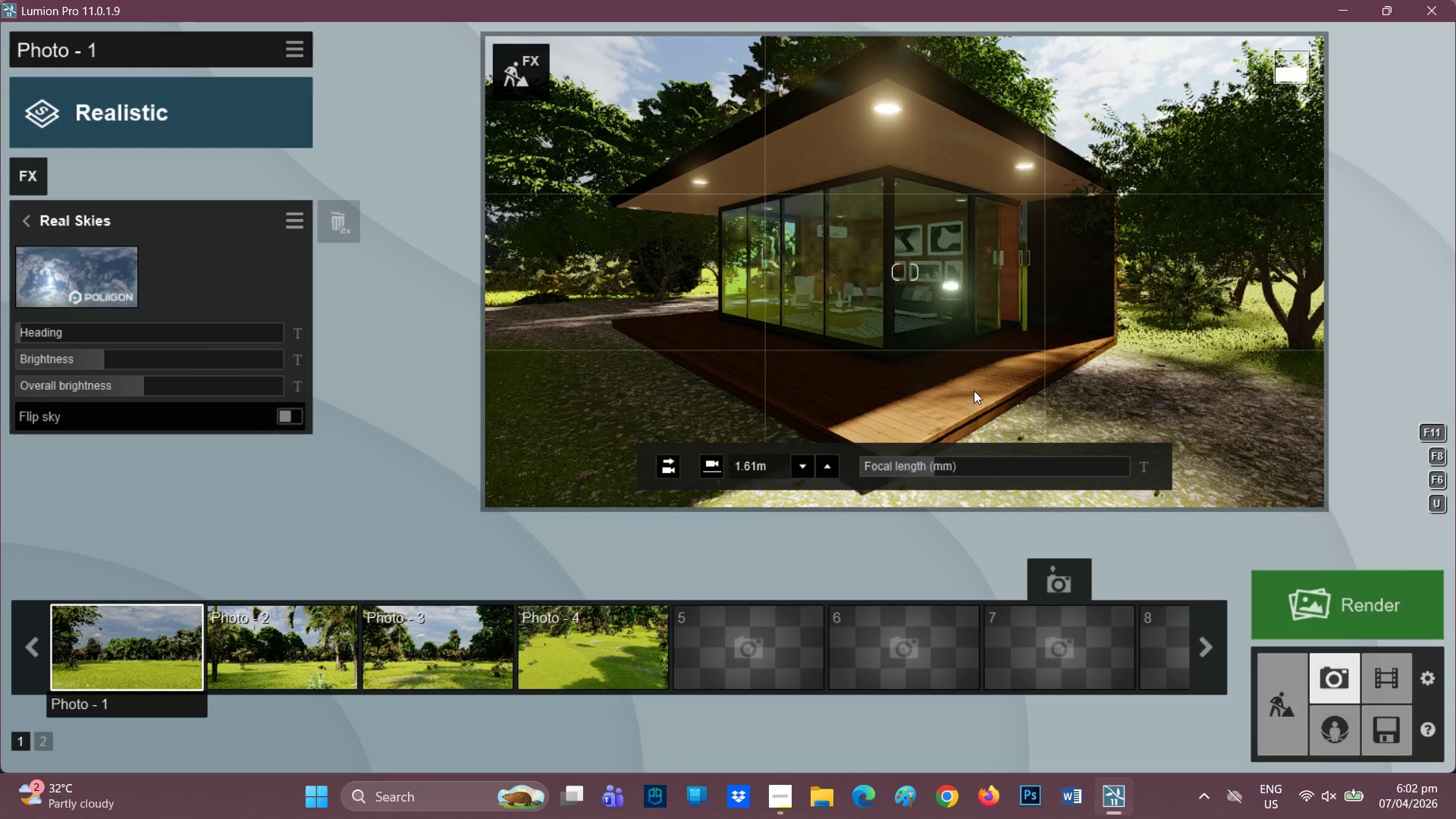 
left_click([1359, 605])
 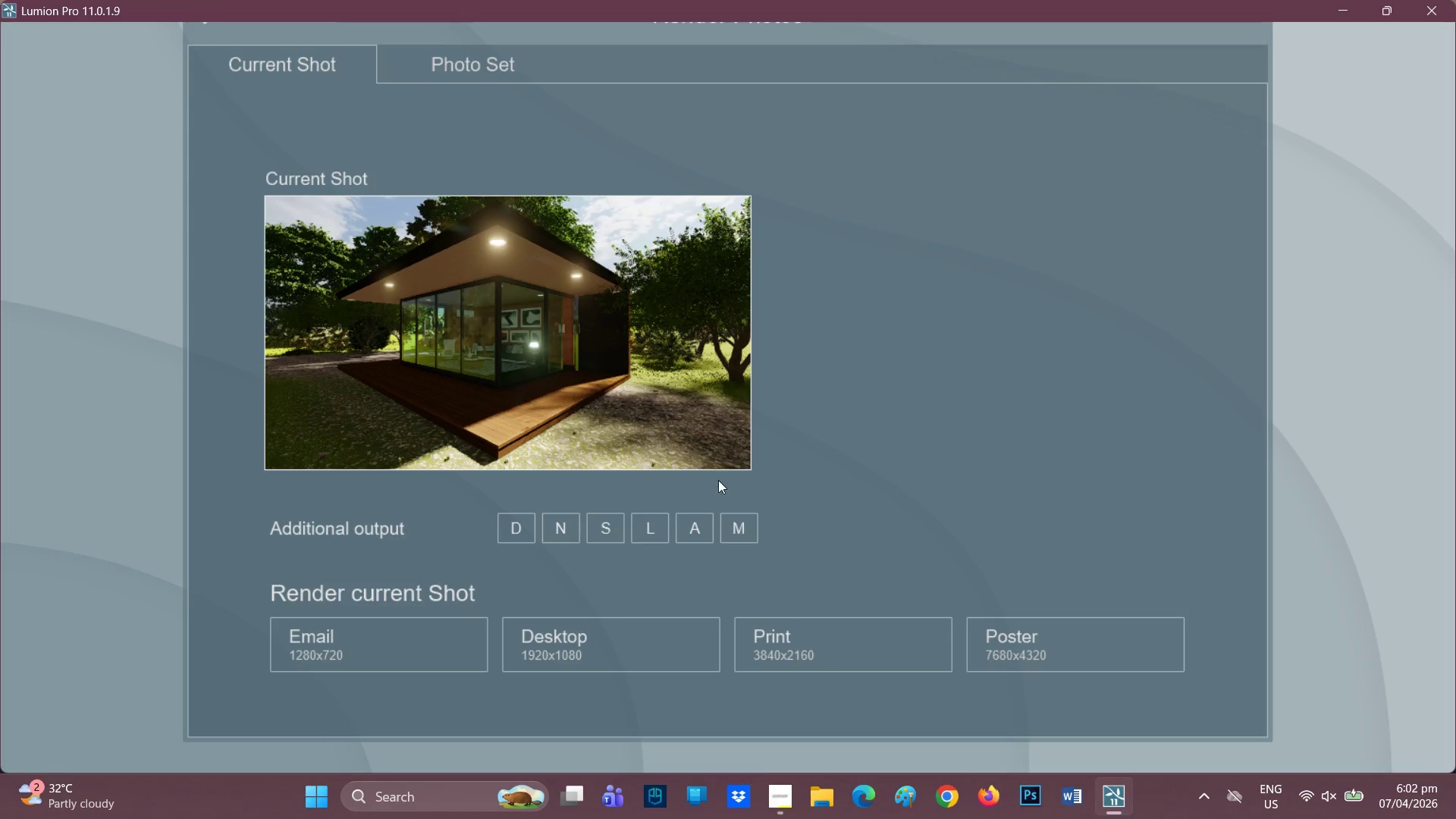 
left_click([851, 667])
 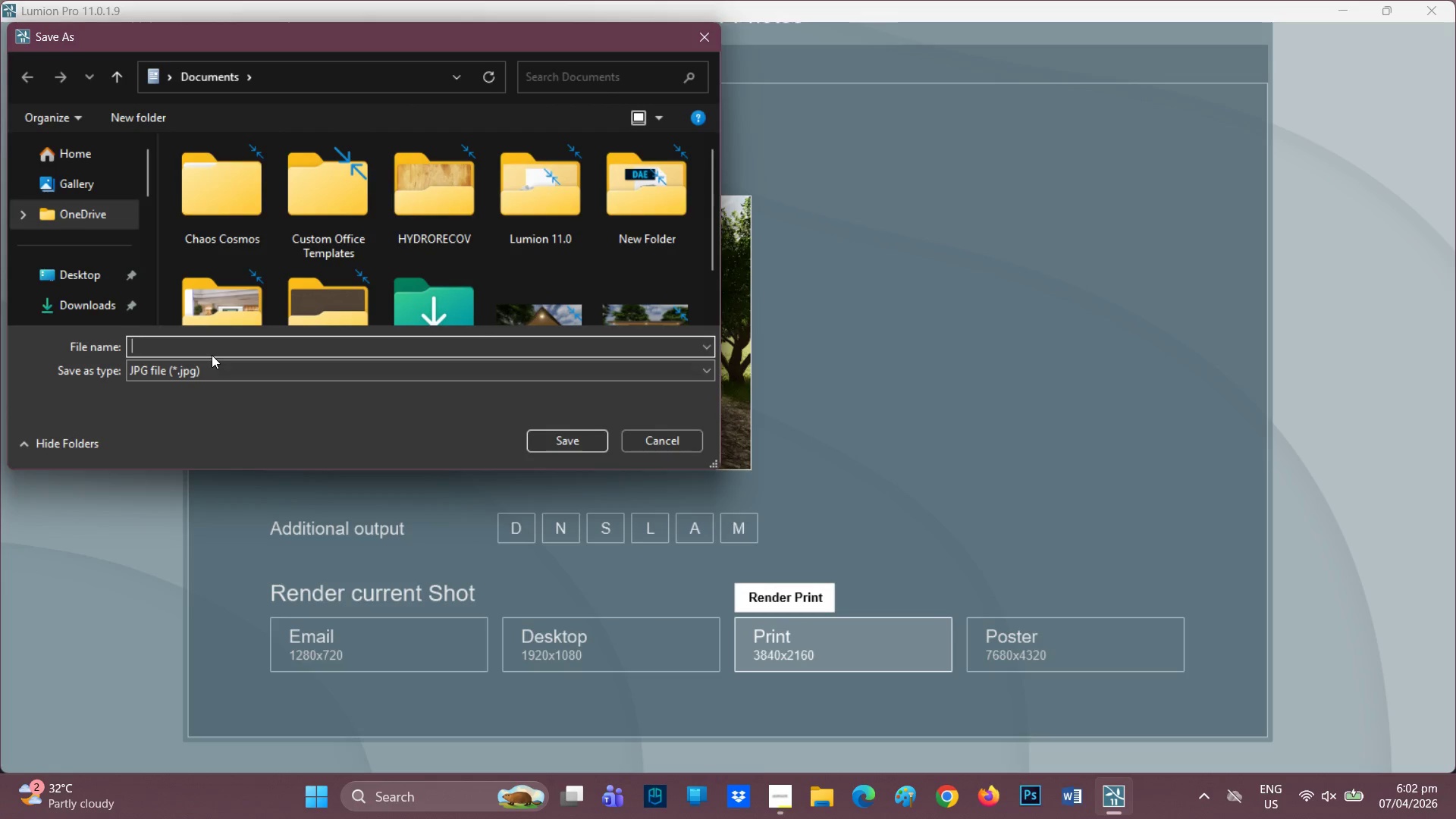 
type(TR)
key(Backspace)
type(HREE QUARTER)
 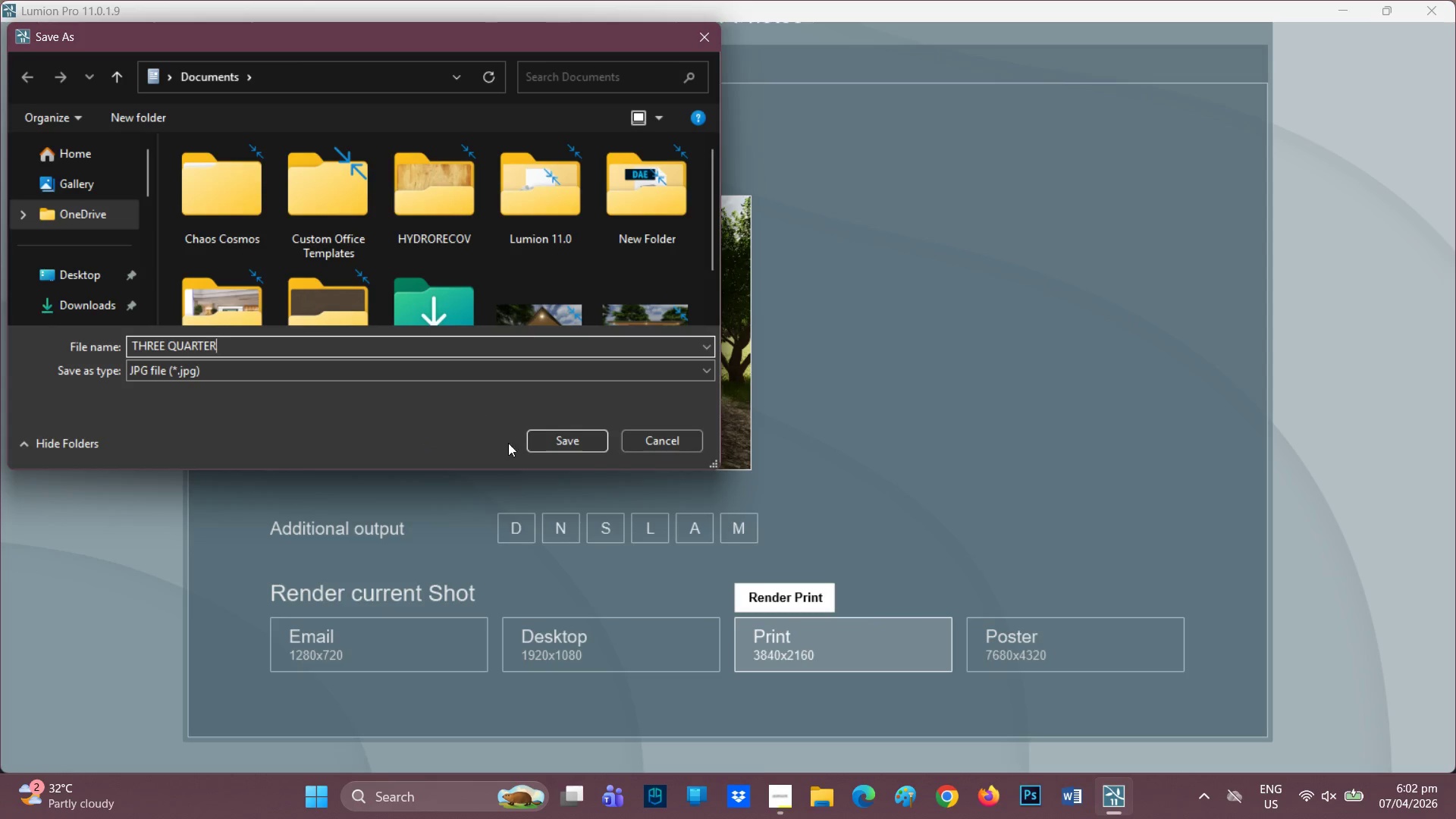 
left_click([548, 442])